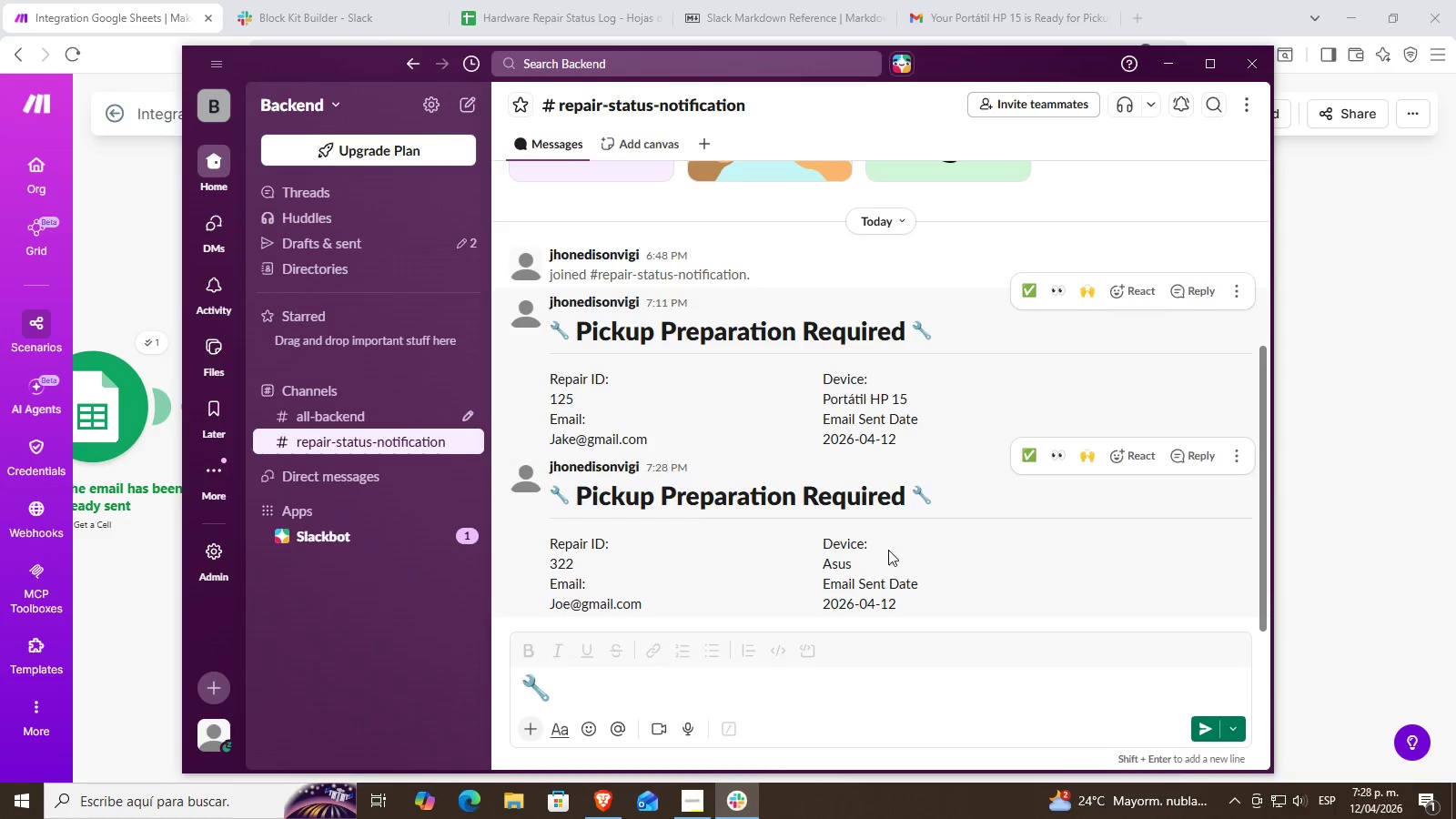 
left_click_drag(start_coordinate=[678, 603], to_coordinate=[582, 591])
 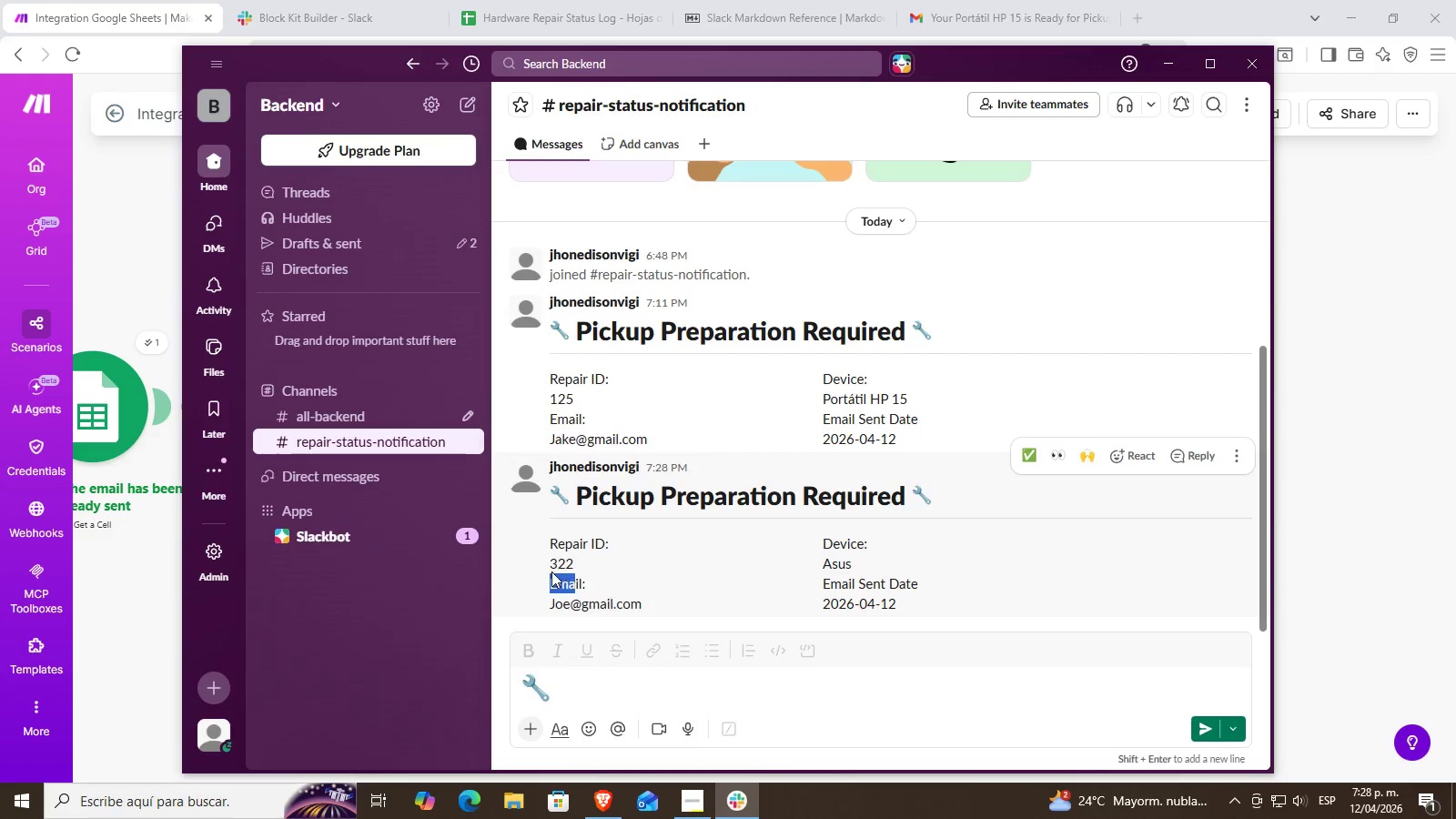 
left_click_drag(start_coordinate=[573, 589], to_coordinate=[552, 578])
 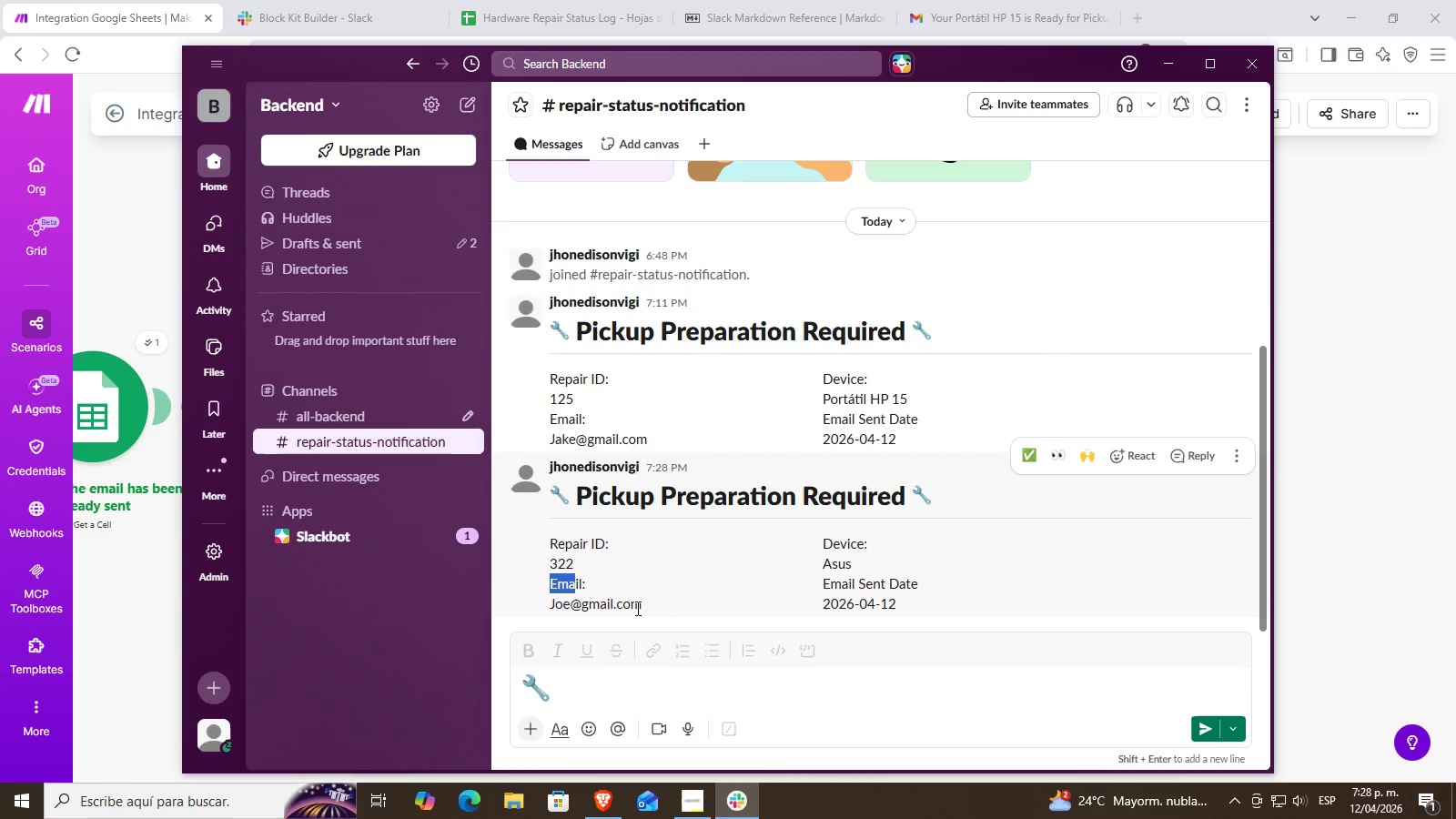 
triple_click([636, 608])
 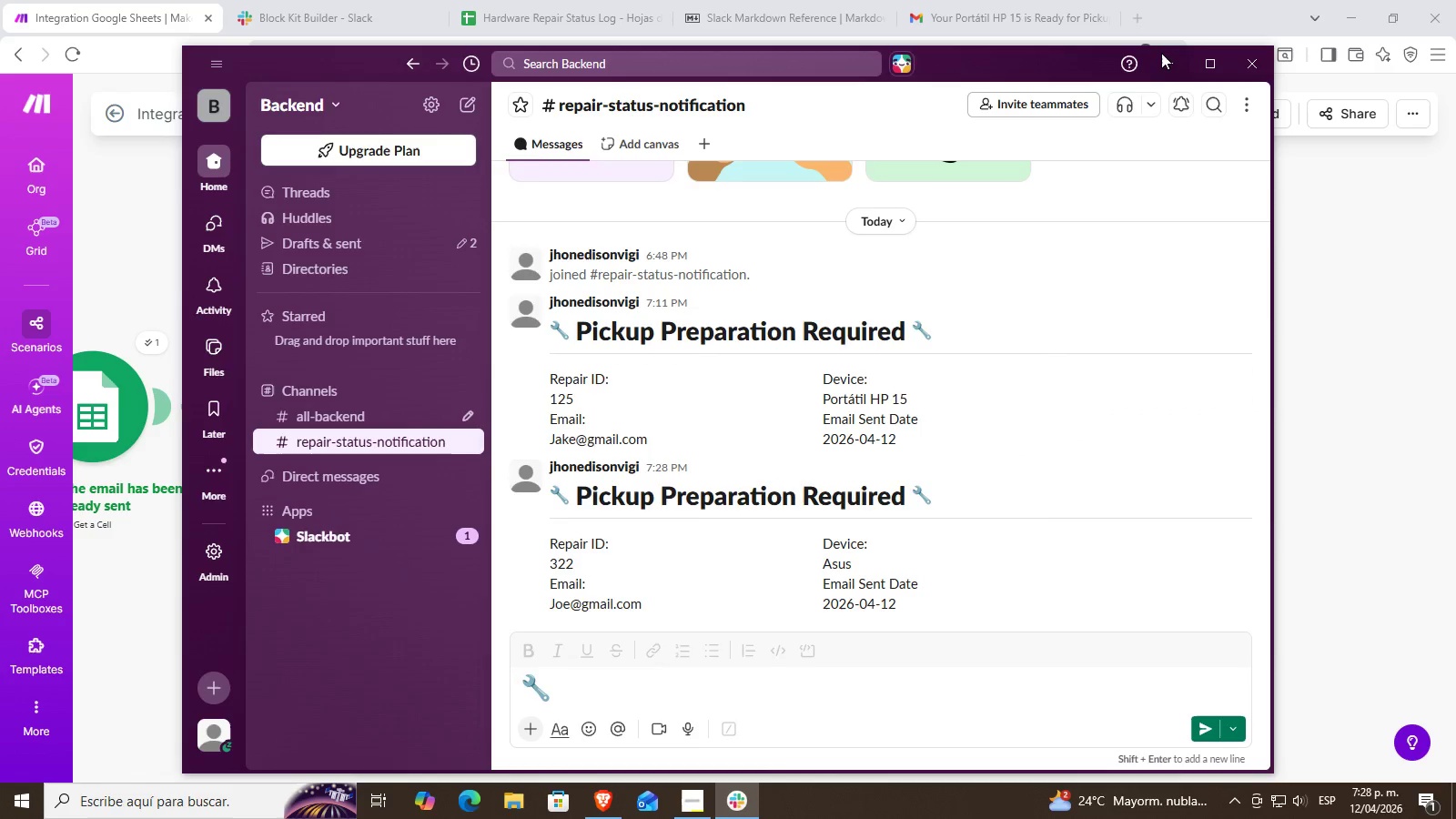 
double_click([957, 0])
 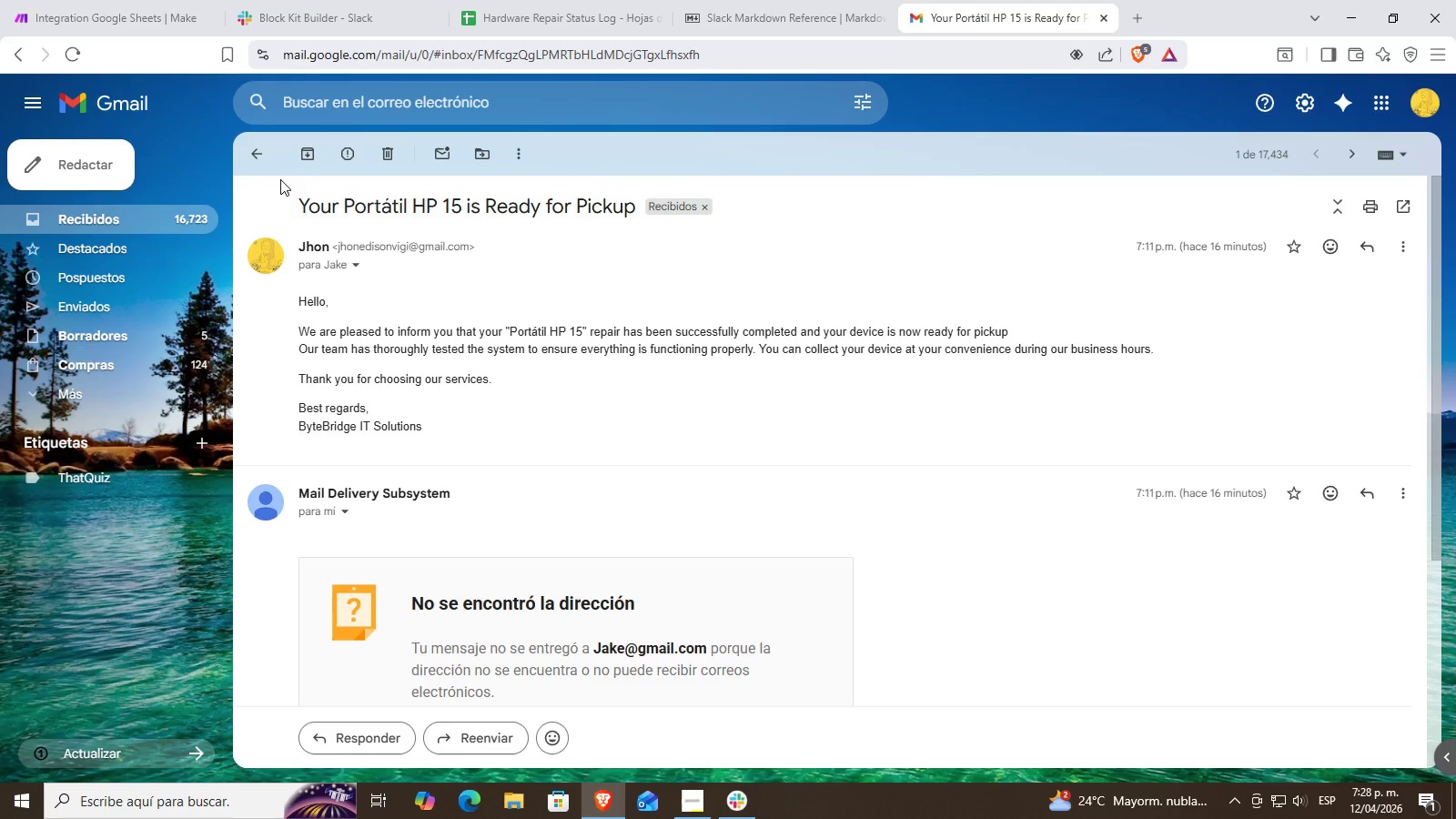 
left_click([246, 143])
 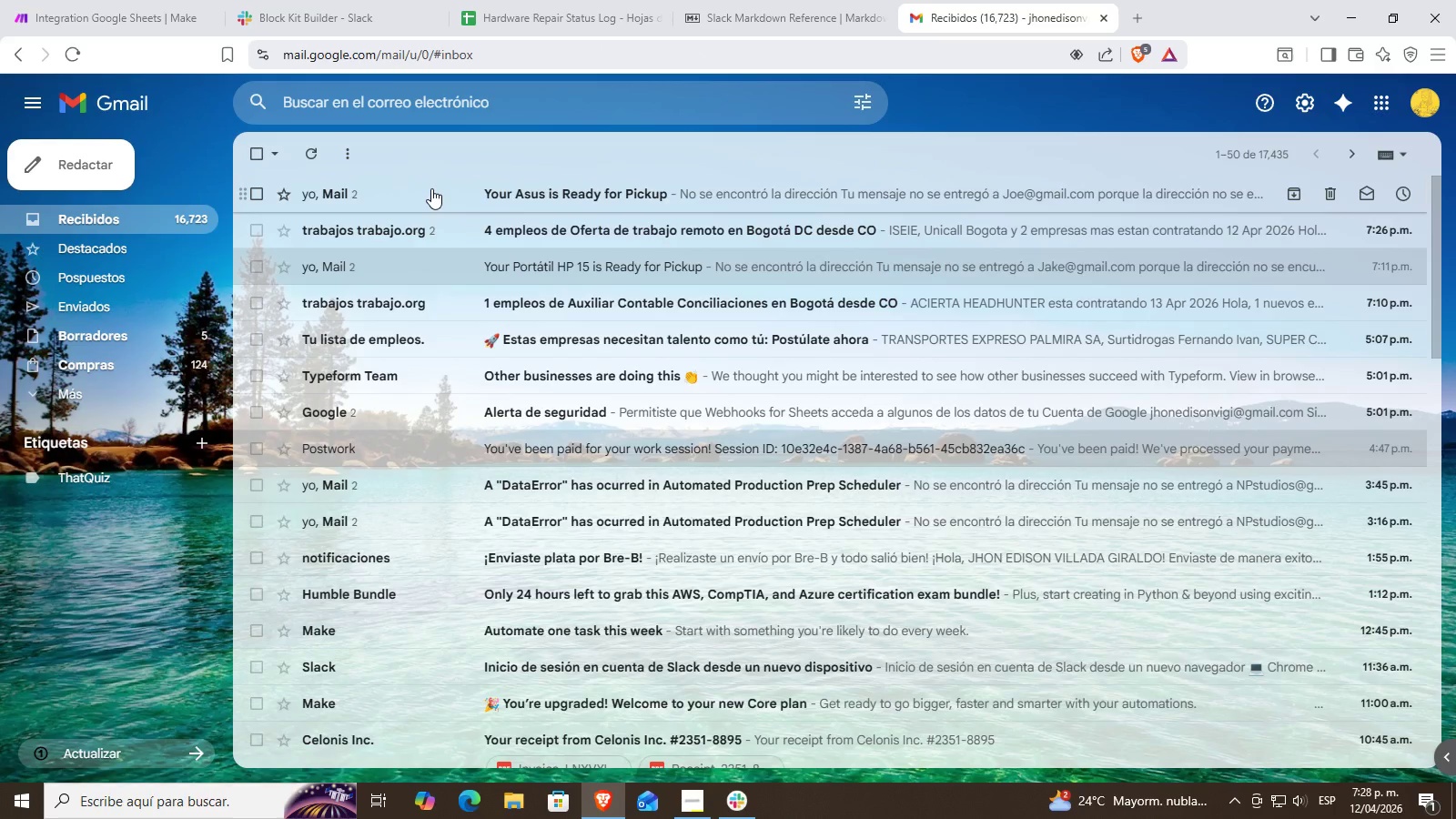 
left_click([431, 188])
 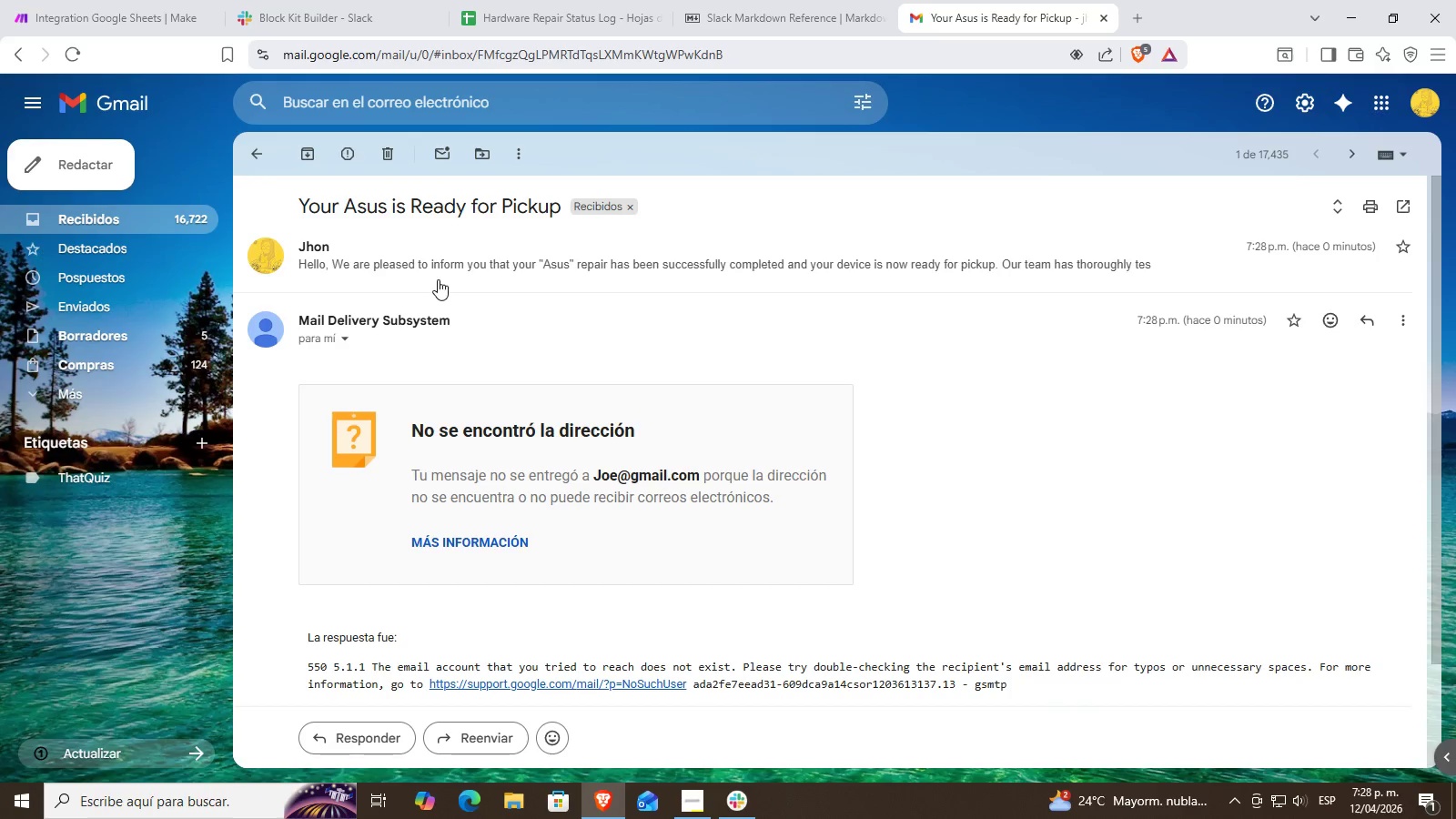 
left_click([474, 263])
 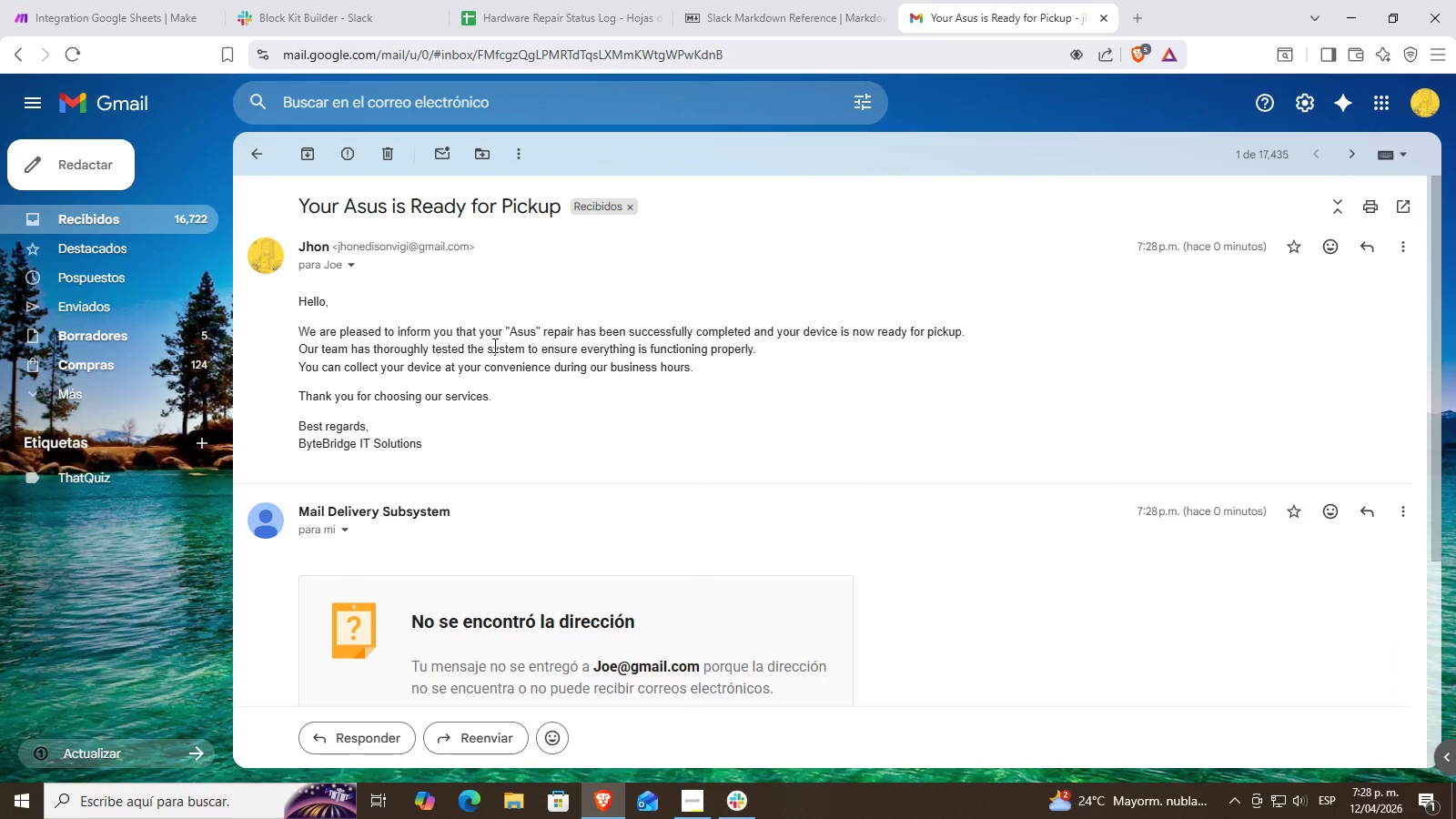 
scroll: coordinate [436, 353], scroll_direction: up, amount: 2.0
 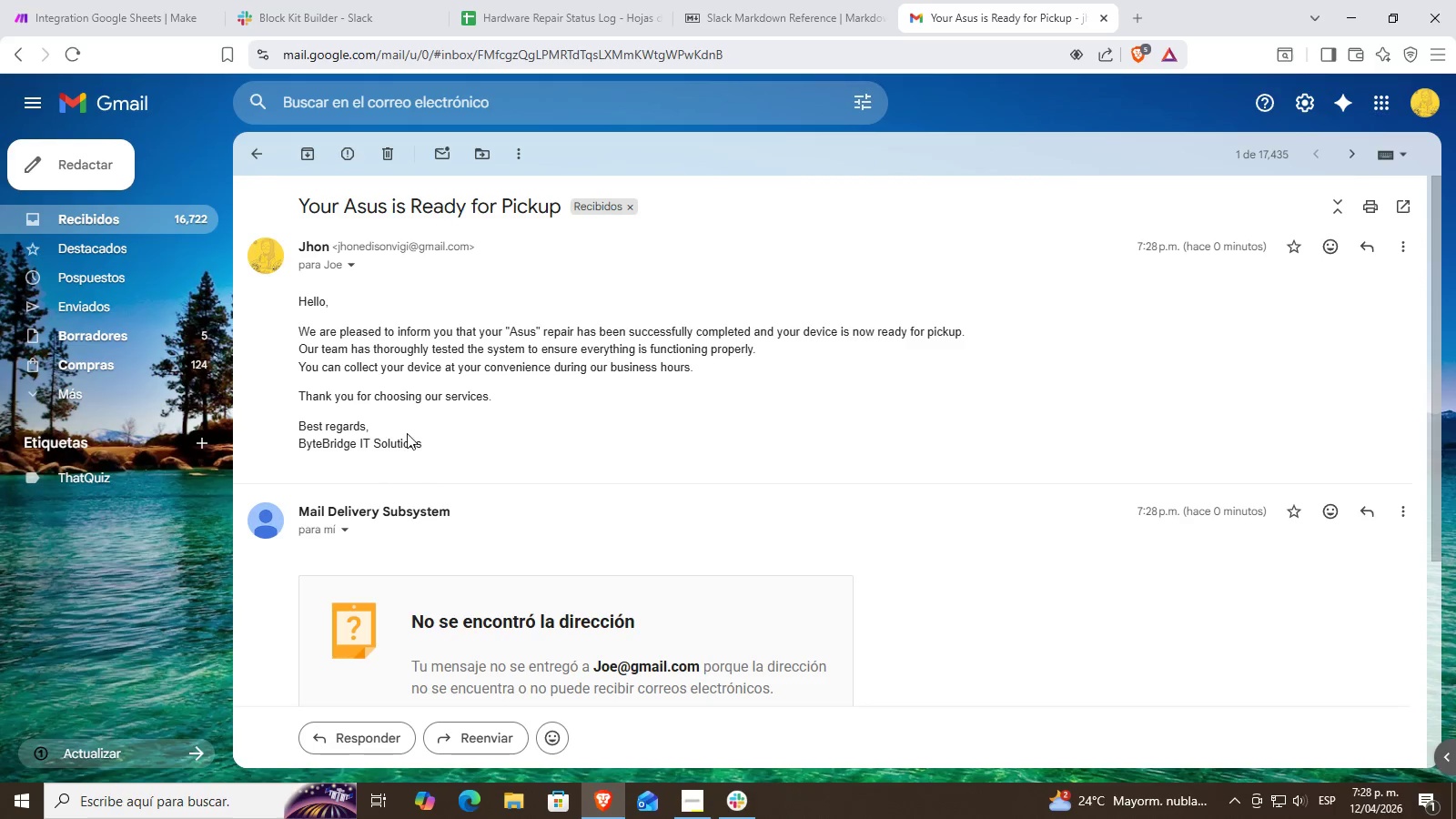 
wait(6.92)
 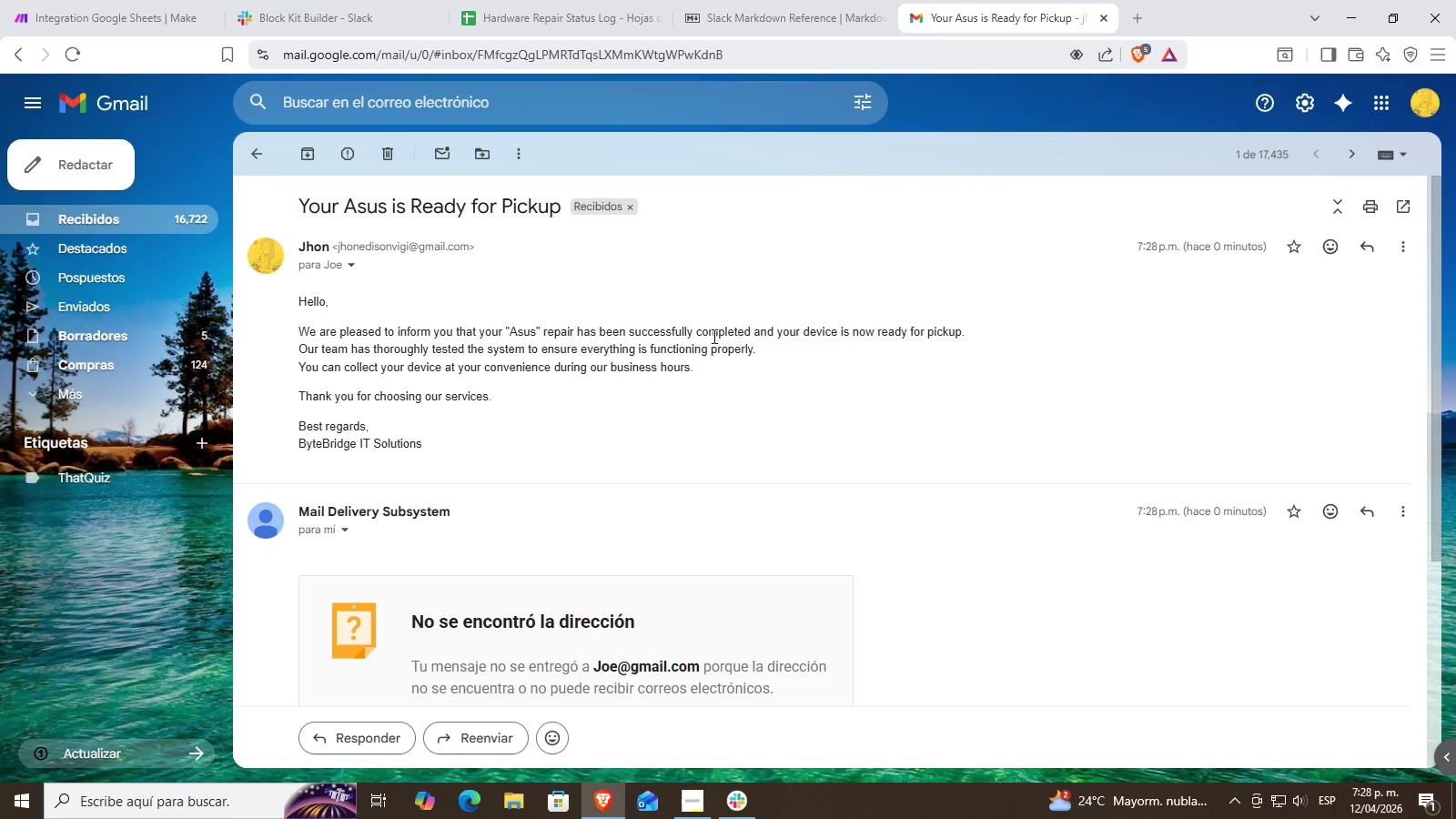 
left_click([117, 0])
 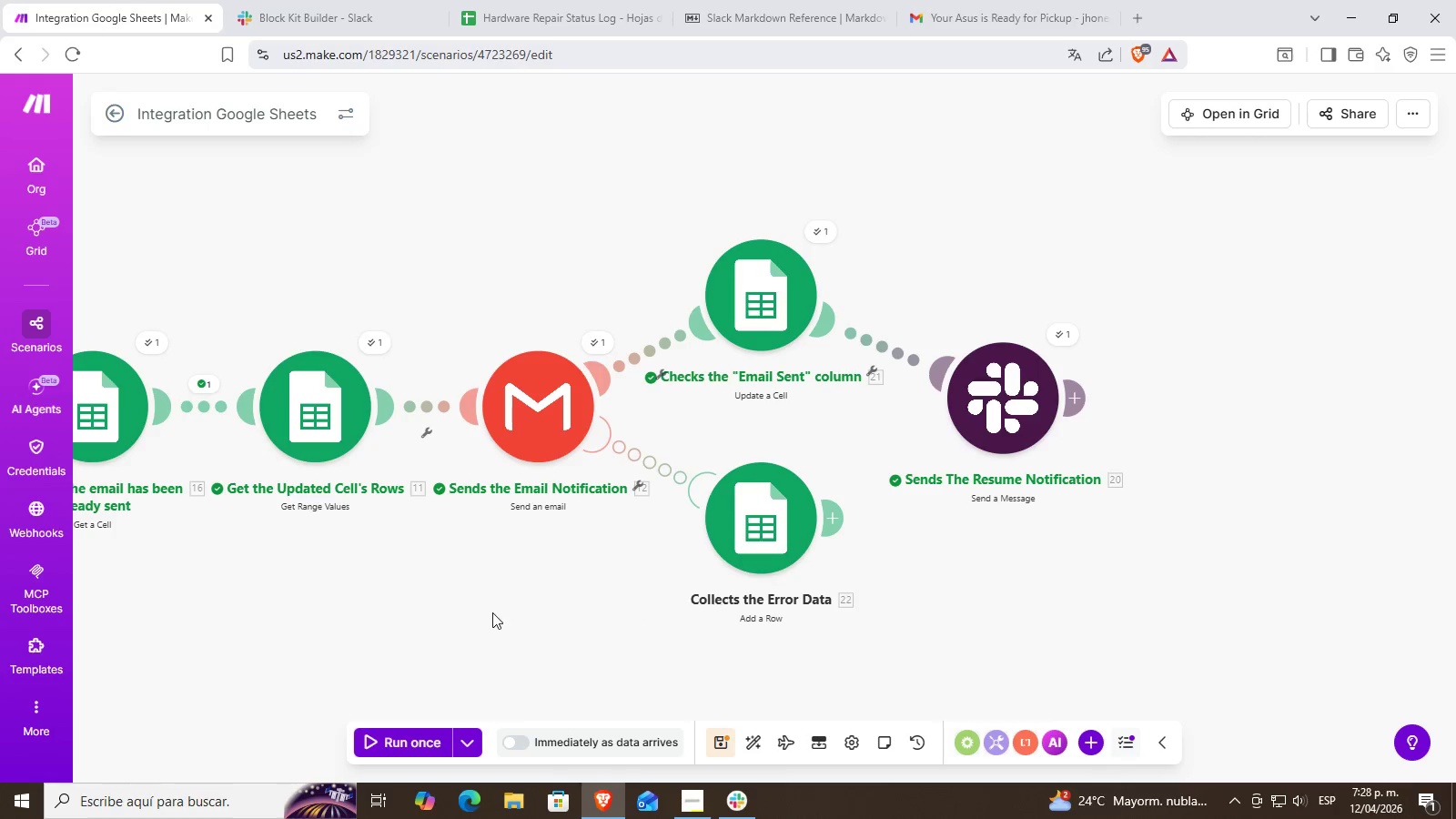 
left_click_drag(start_coordinate=[489, 632], to_coordinate=[655, 610])
 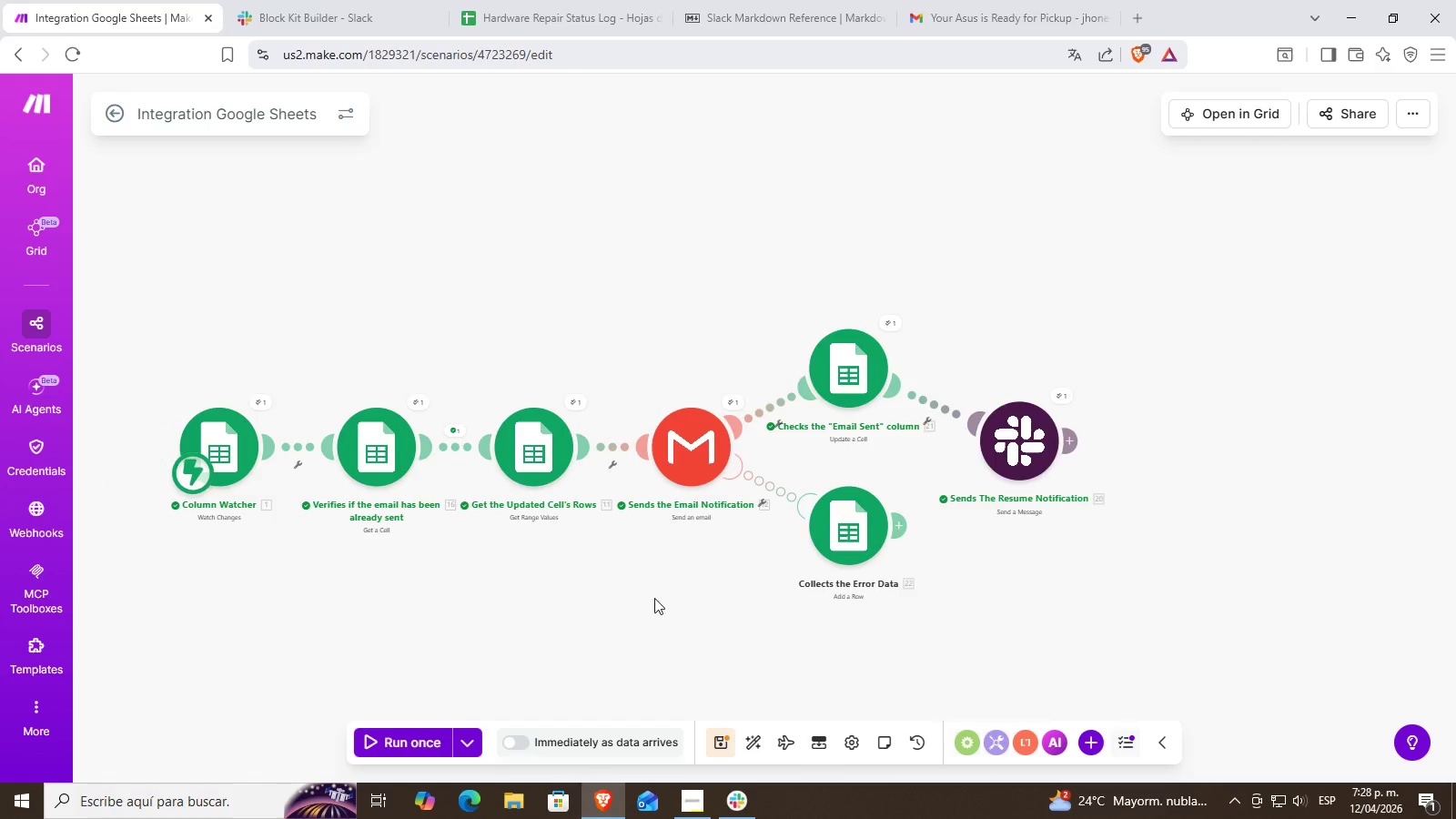 
scroll: coordinate [493, 620], scroll_direction: down, amount: 2.0
 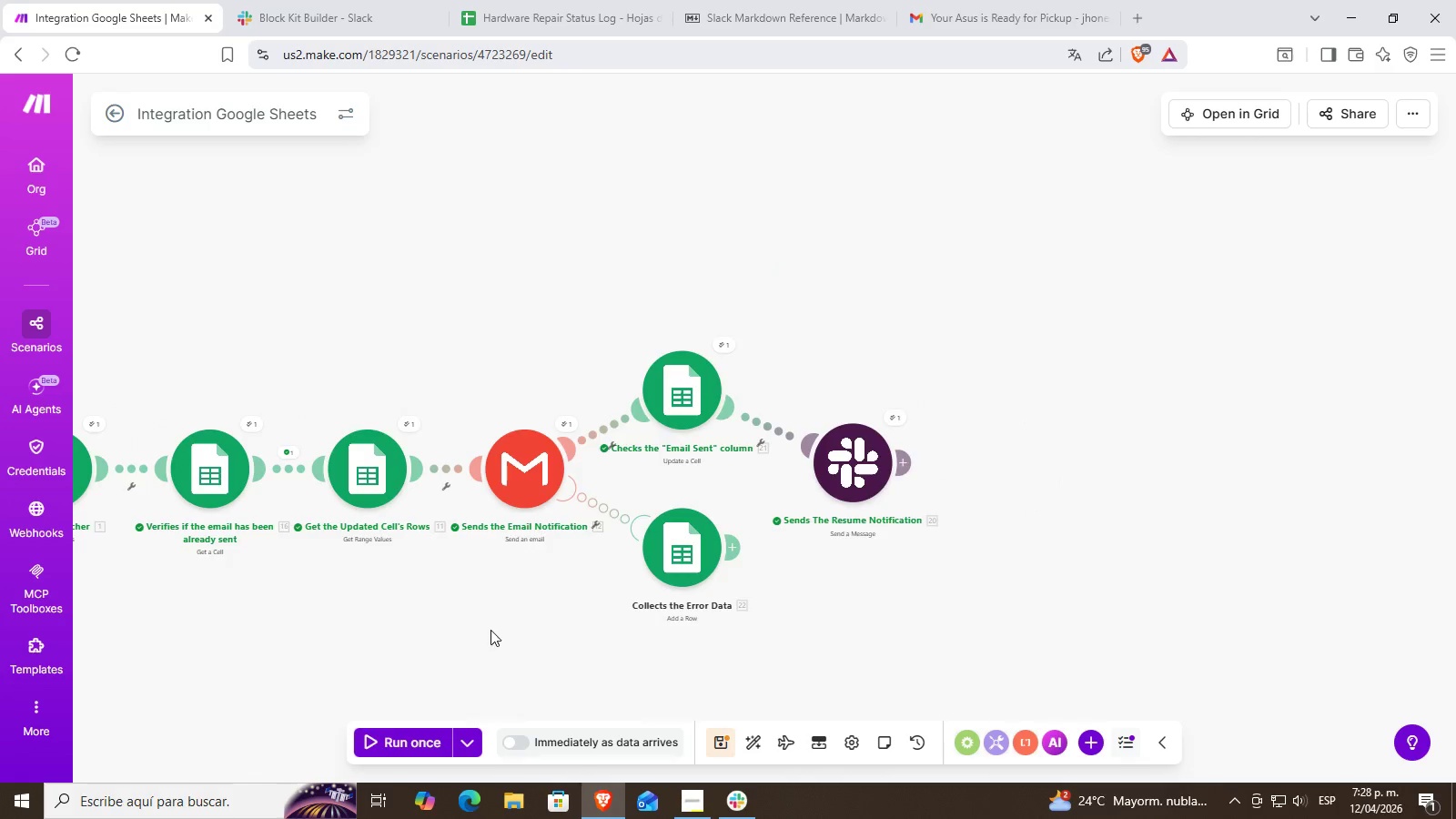 
left_click_drag(start_coordinate=[576, 585], to_coordinate=[689, 573])
 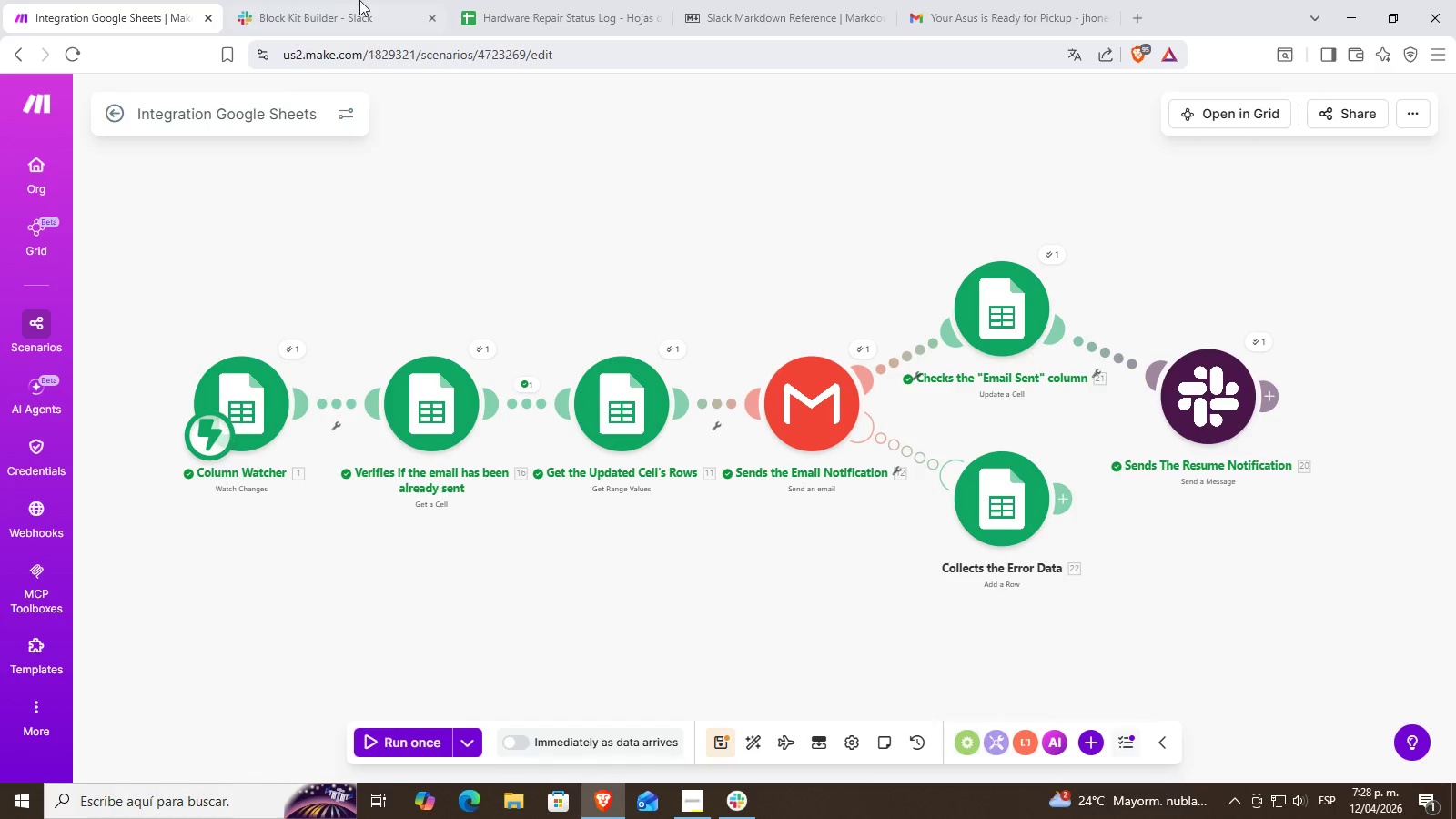 
scroll: coordinate [654, 598], scroll_direction: up, amount: 1.0
 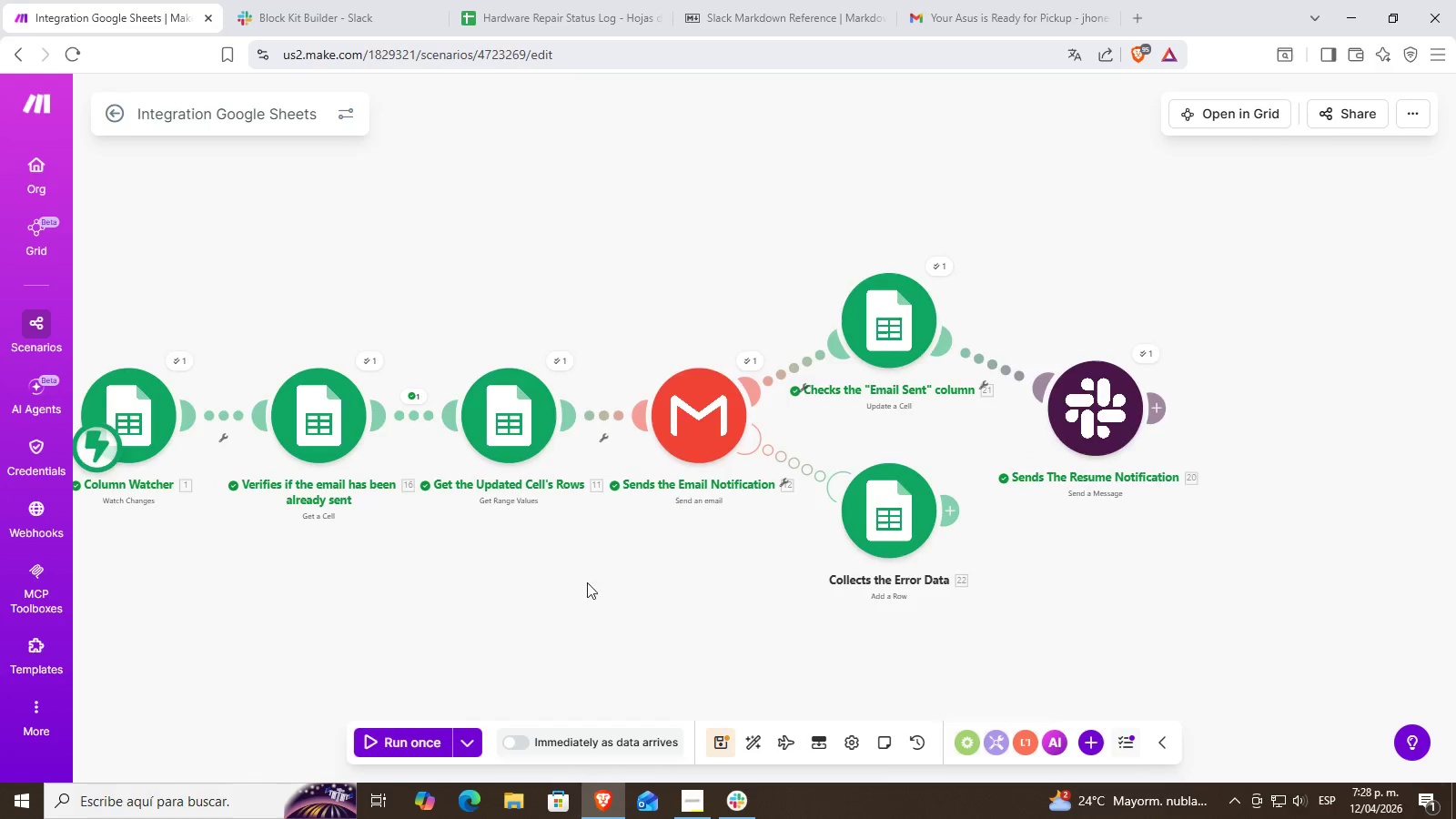 
left_click([360, 0])
 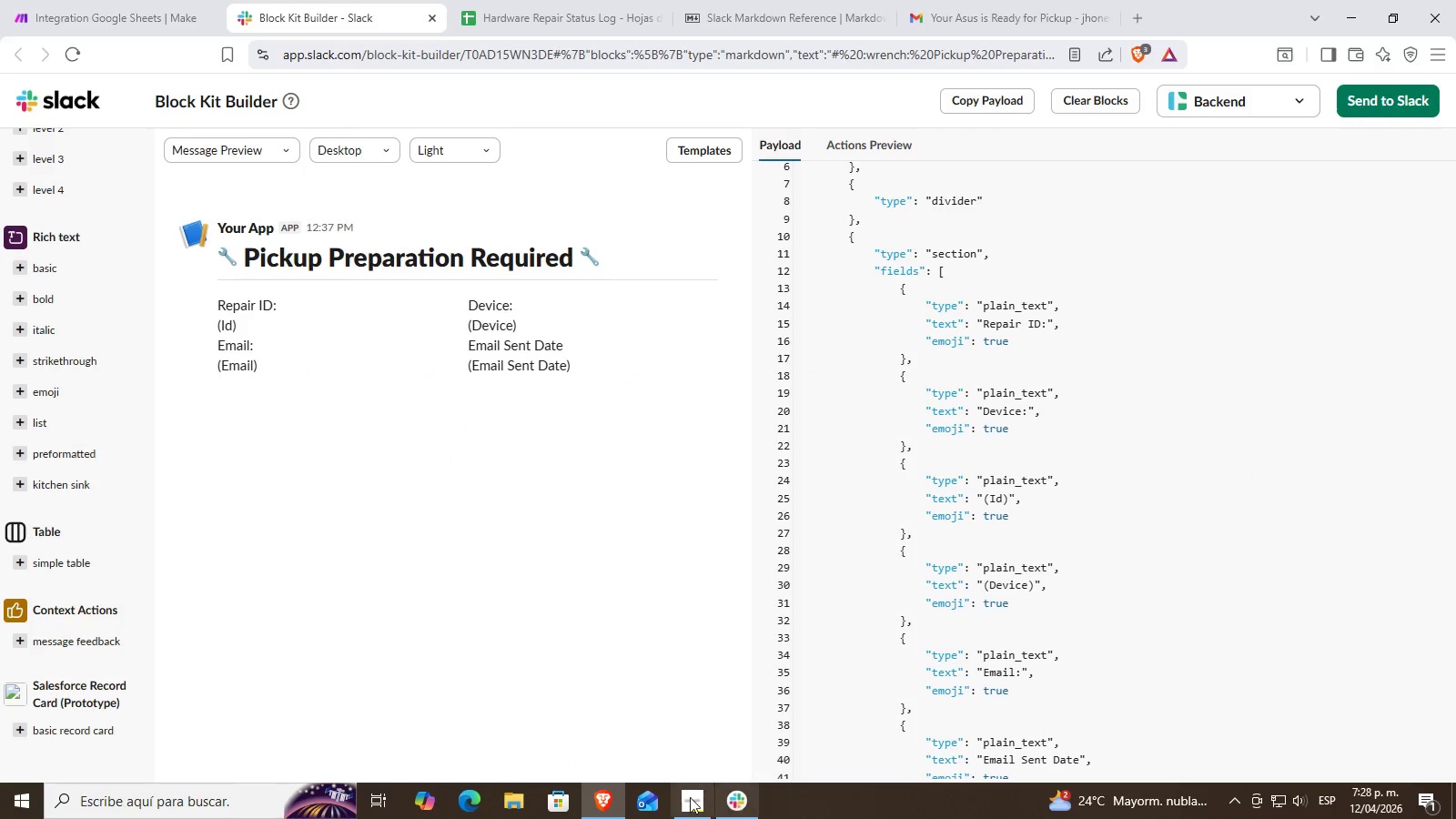 
left_click([689, 797])